 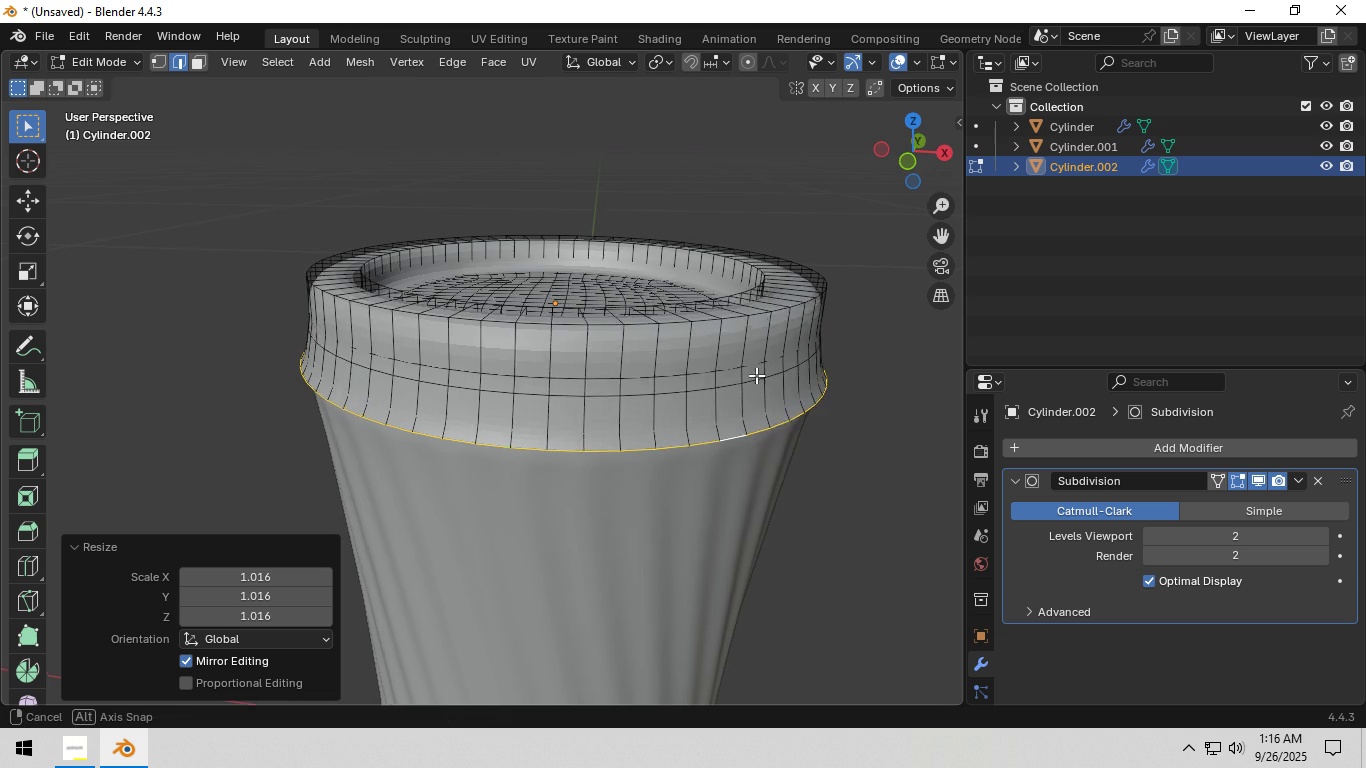 
scroll: coordinate [776, 423], scroll_direction: up, amount: 2.0
 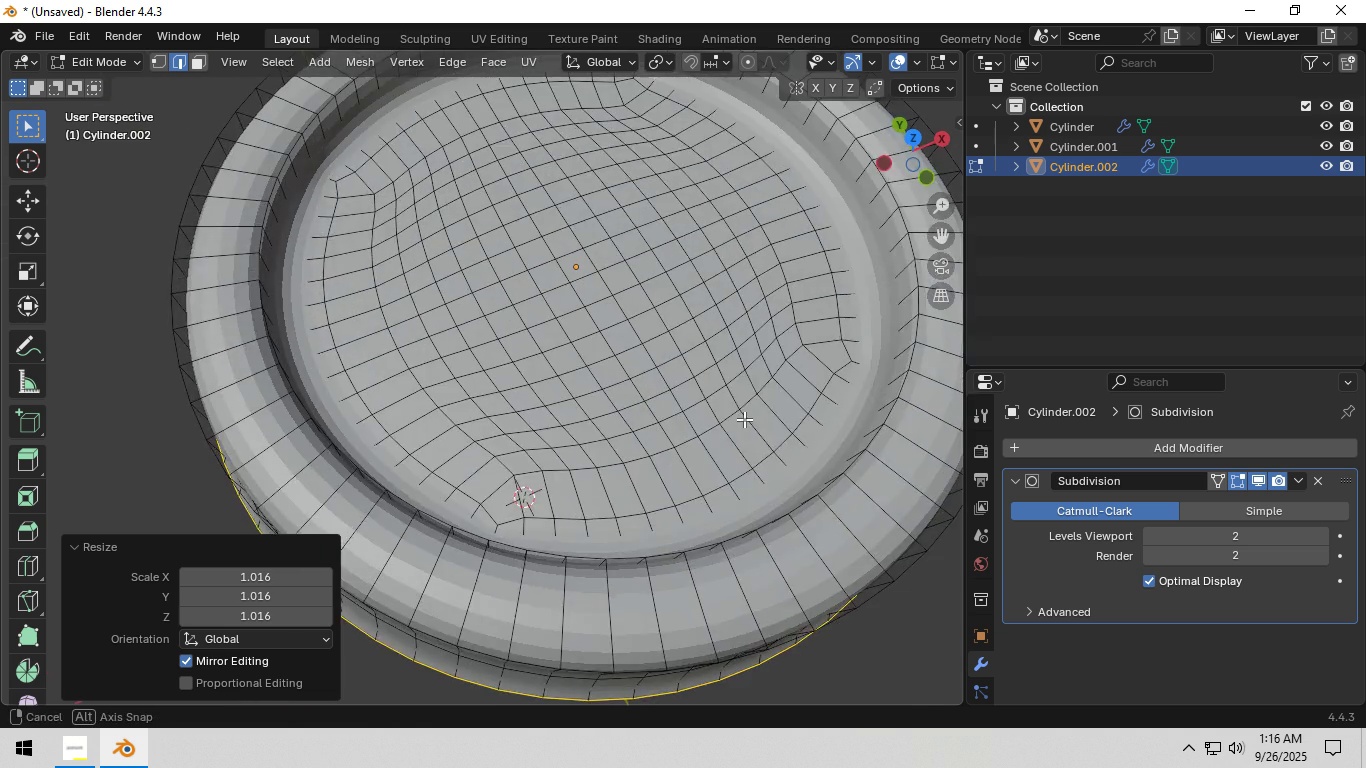 
scroll: coordinate [744, 419], scroll_direction: down, amount: 2.0
 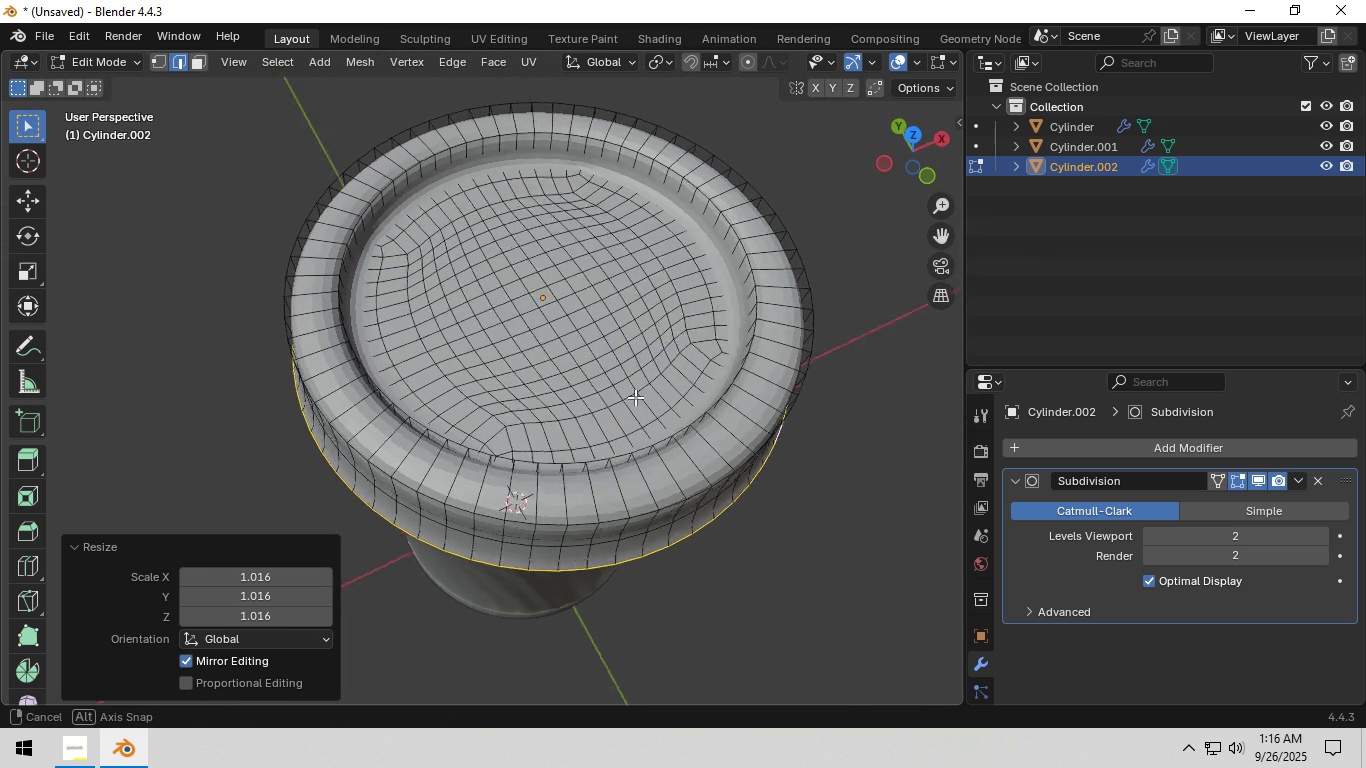 
key(Backquote)
 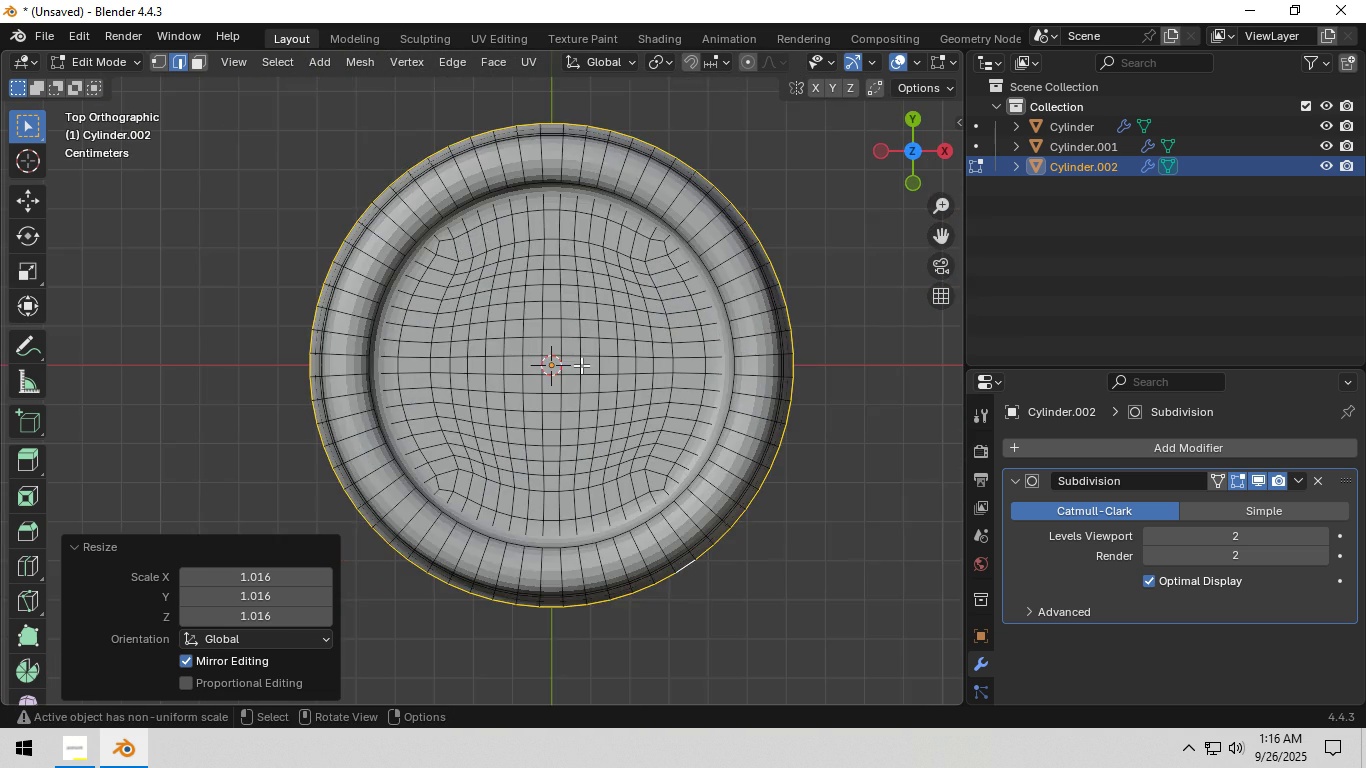 
scroll: coordinate [576, 383], scroll_direction: up, amount: 2.0